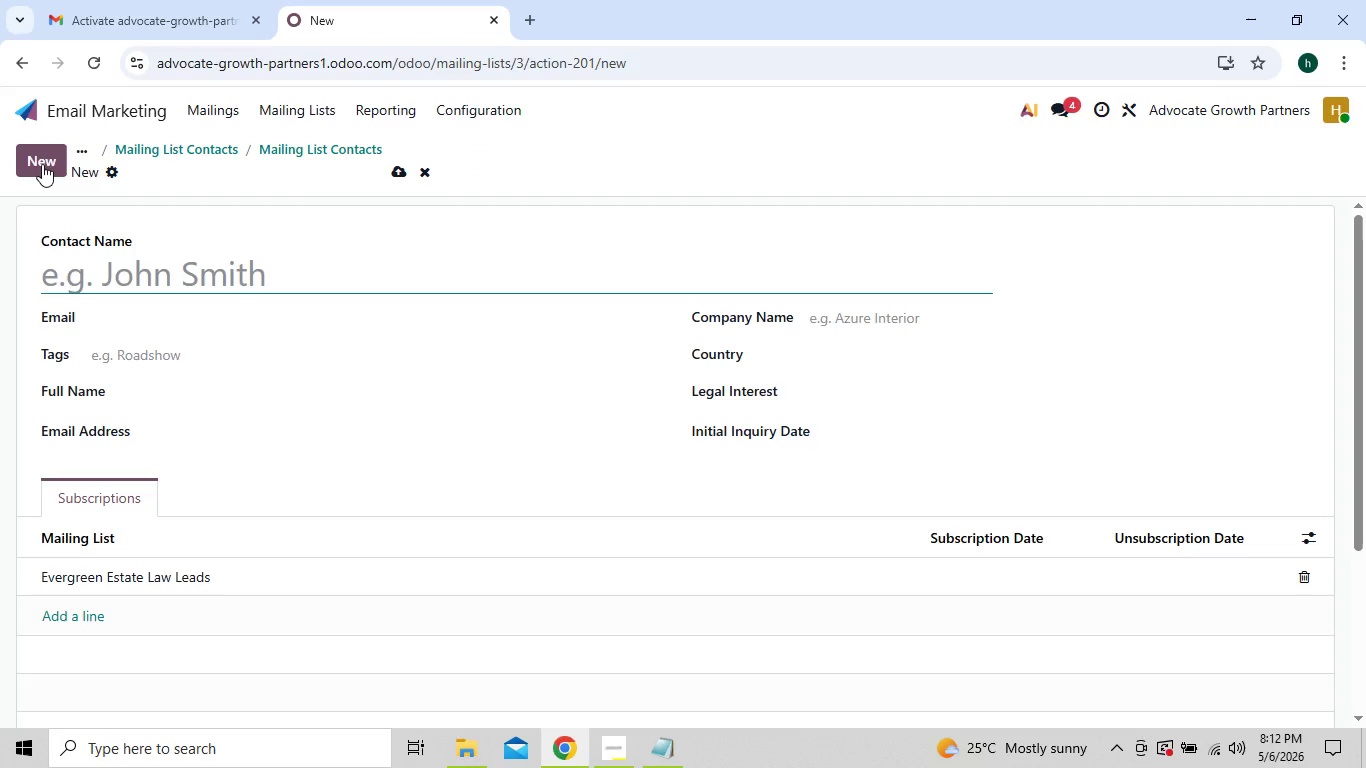 
left_click([111, 392])
 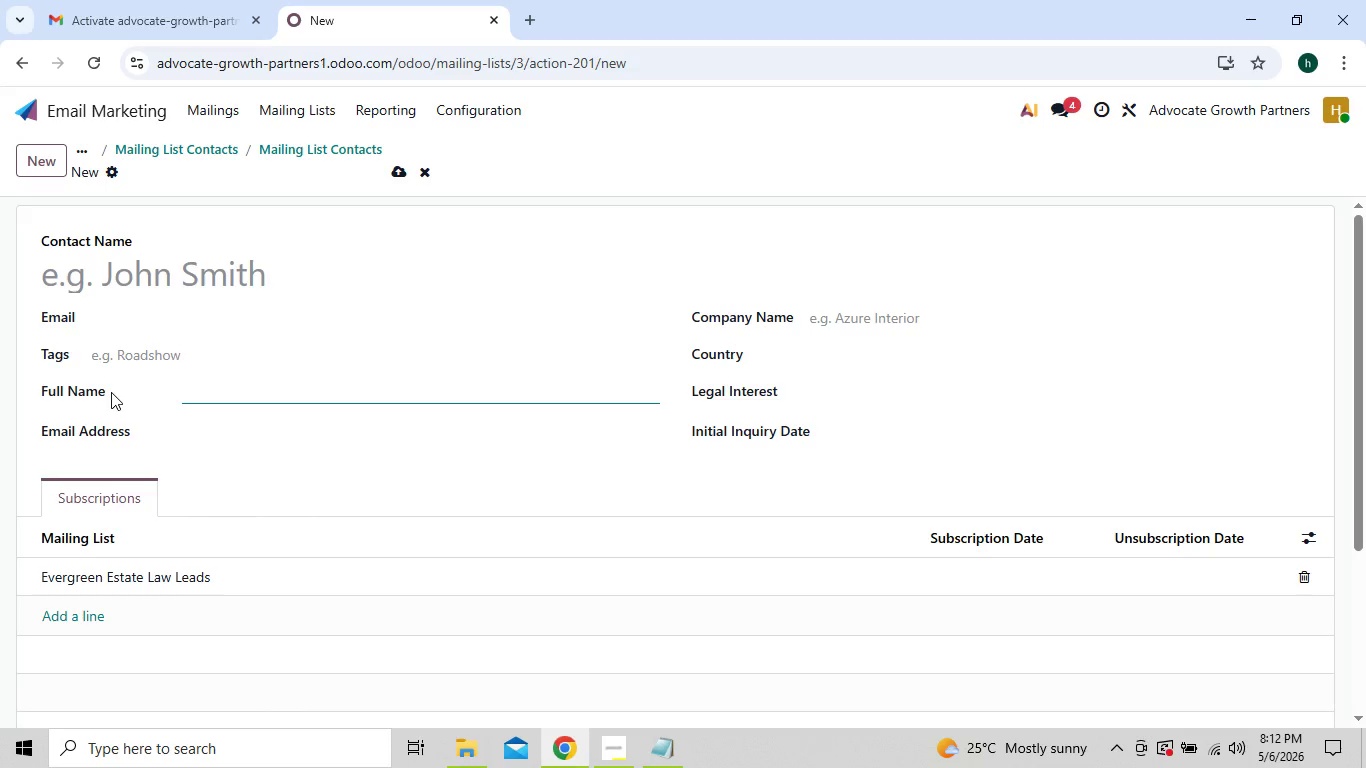 
wait(5.25)
 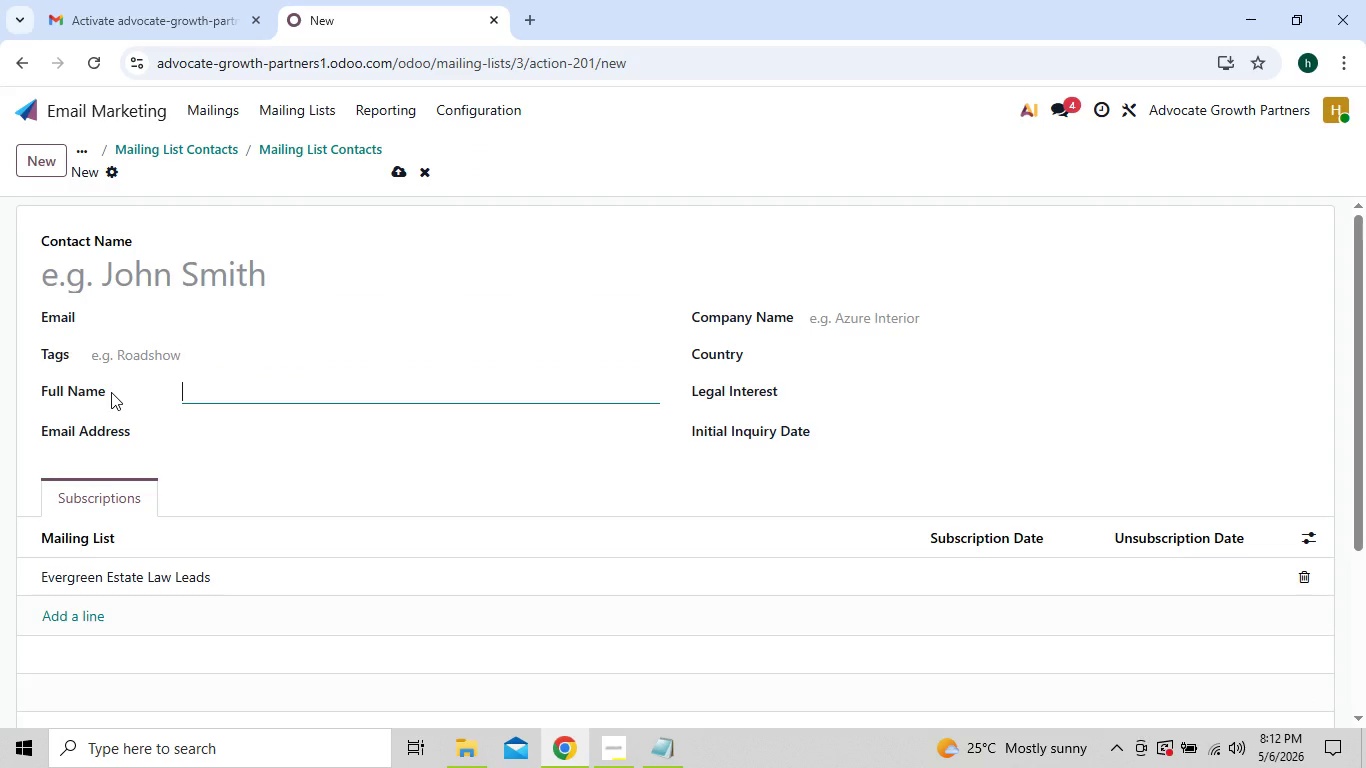 
left_click([40, 163])
 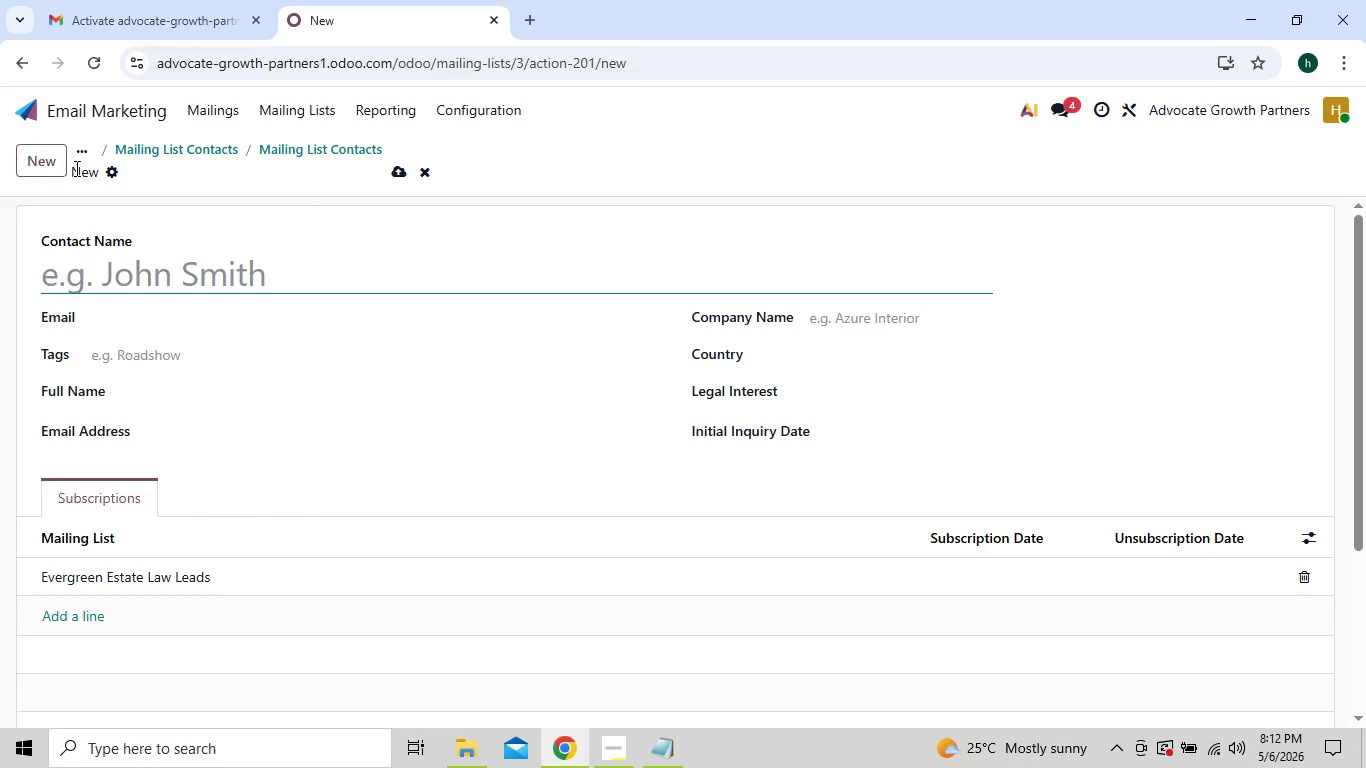 
double_click([101, 177])
 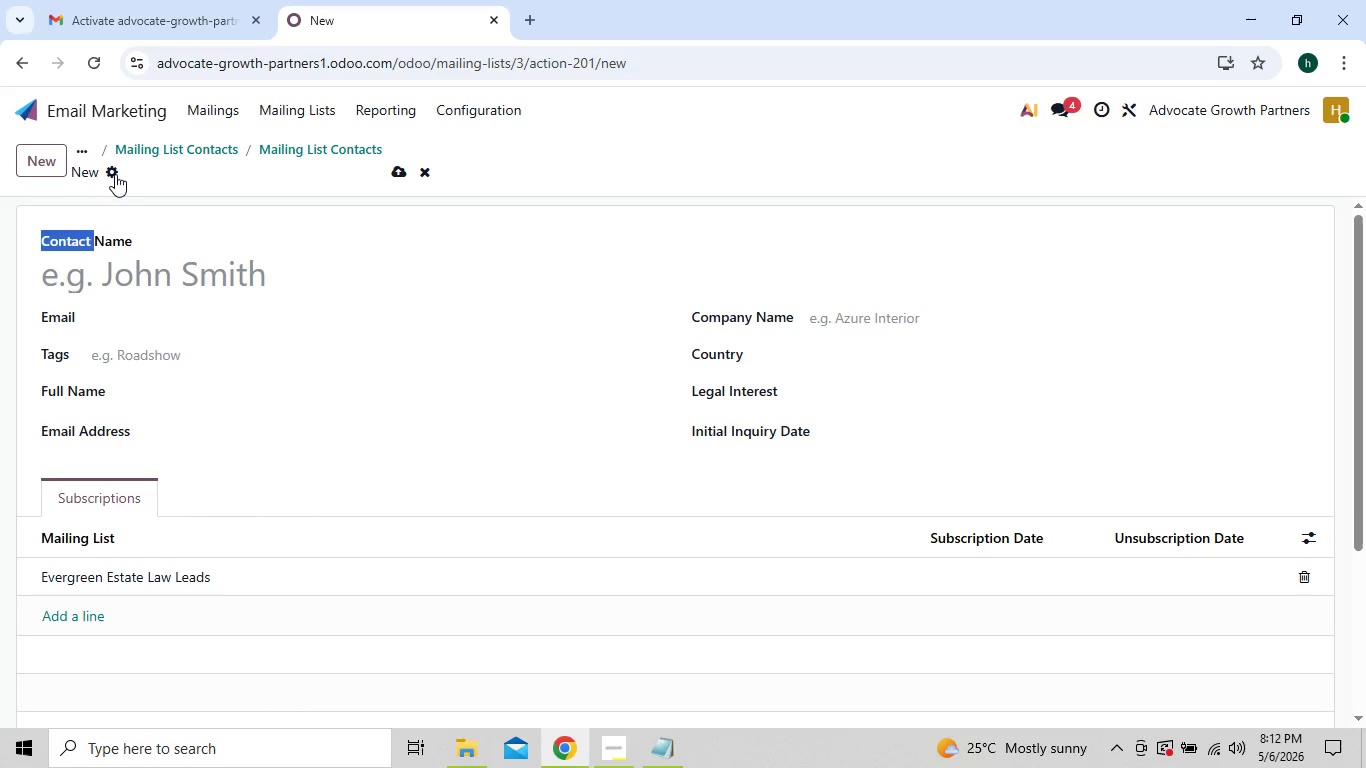 
left_click([115, 174])
 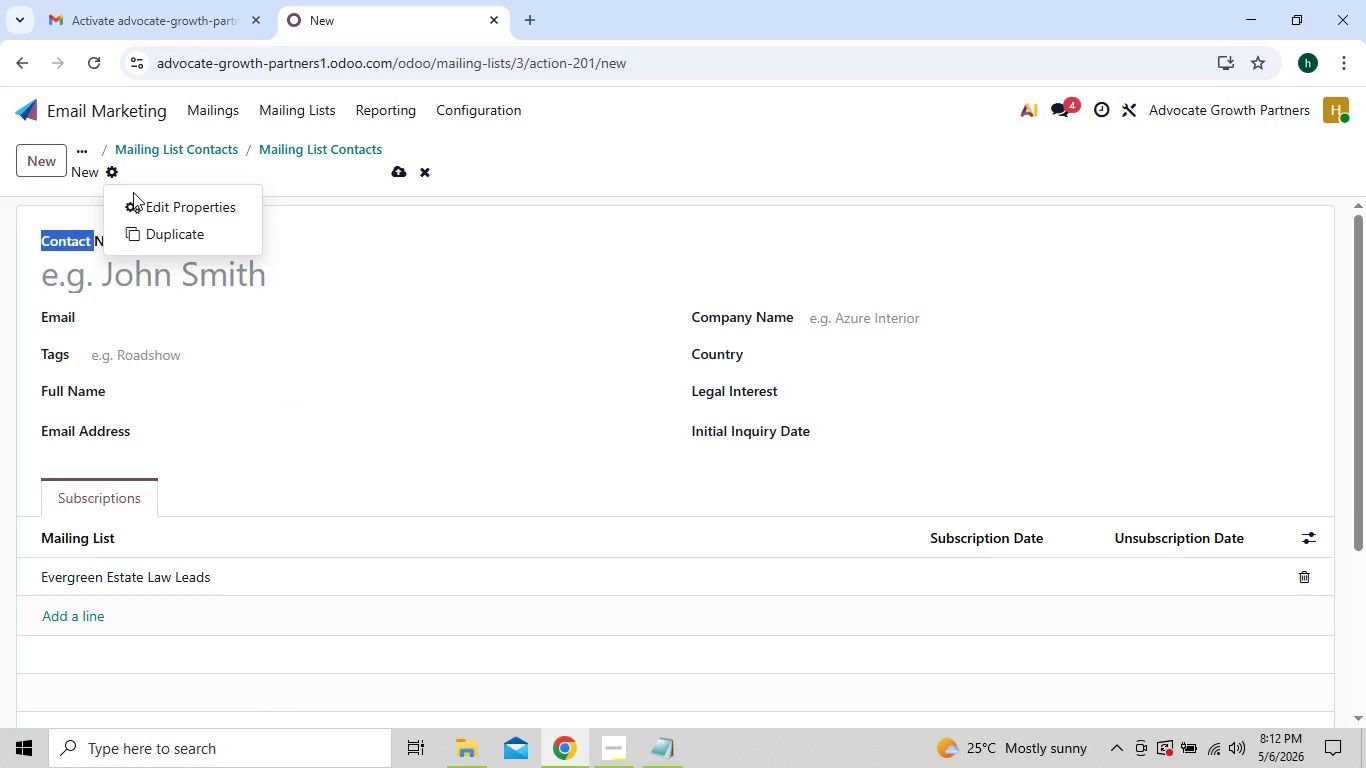 
left_click([141, 200])
 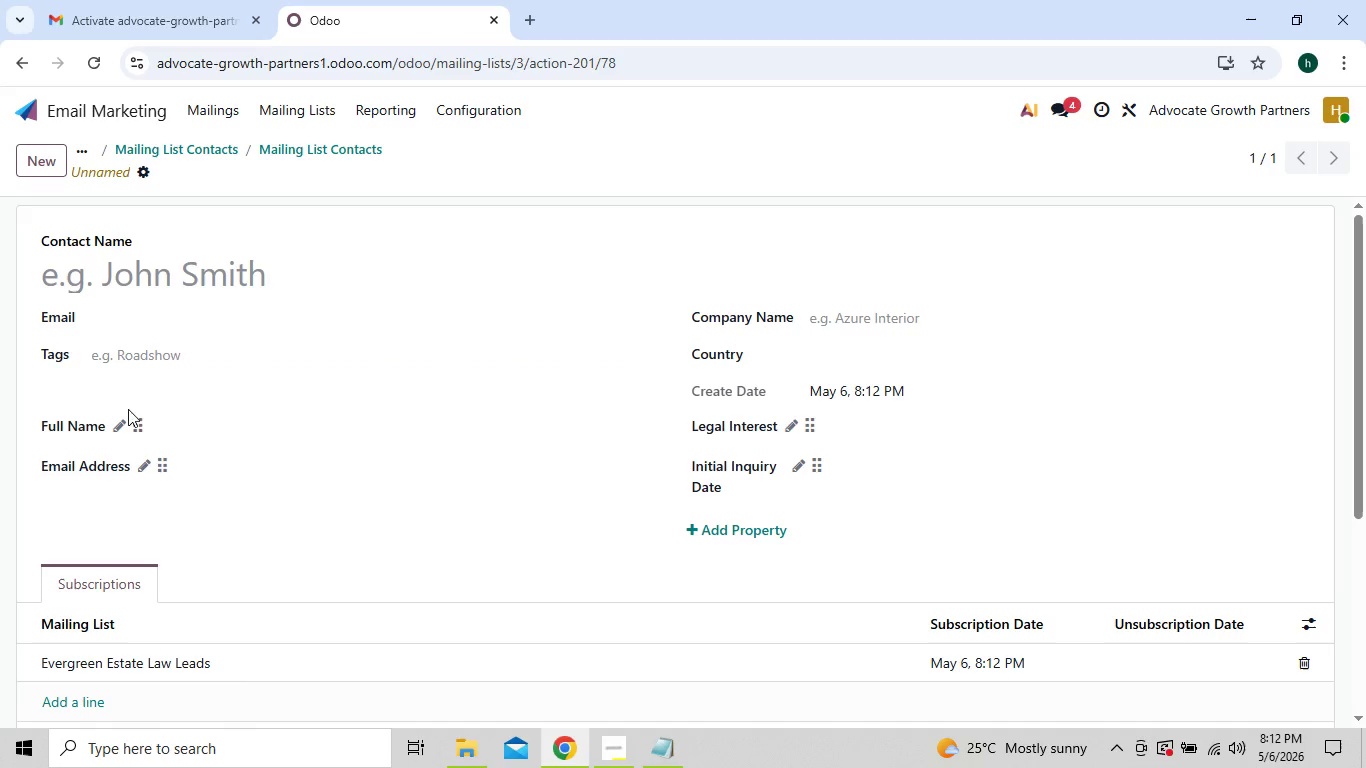 
left_click([137, 419])
 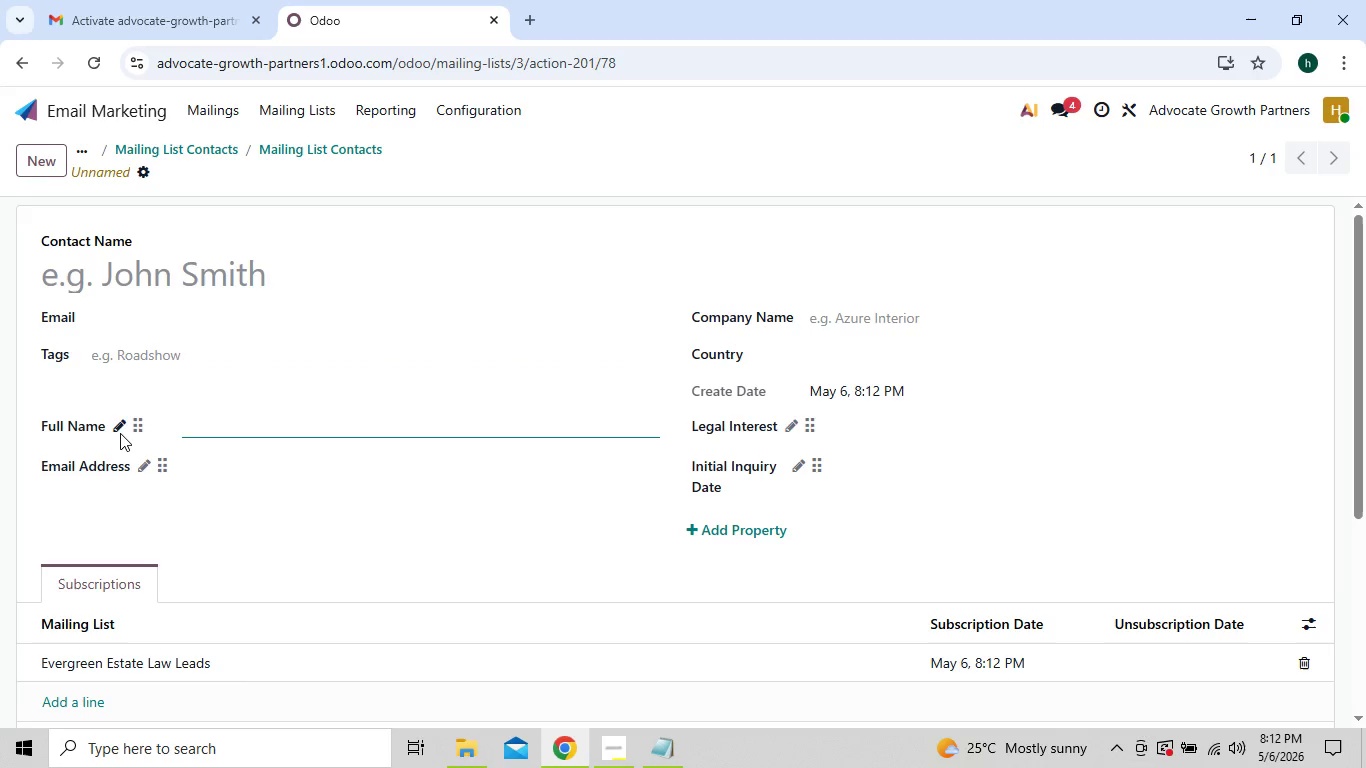 
left_click([119, 433])
 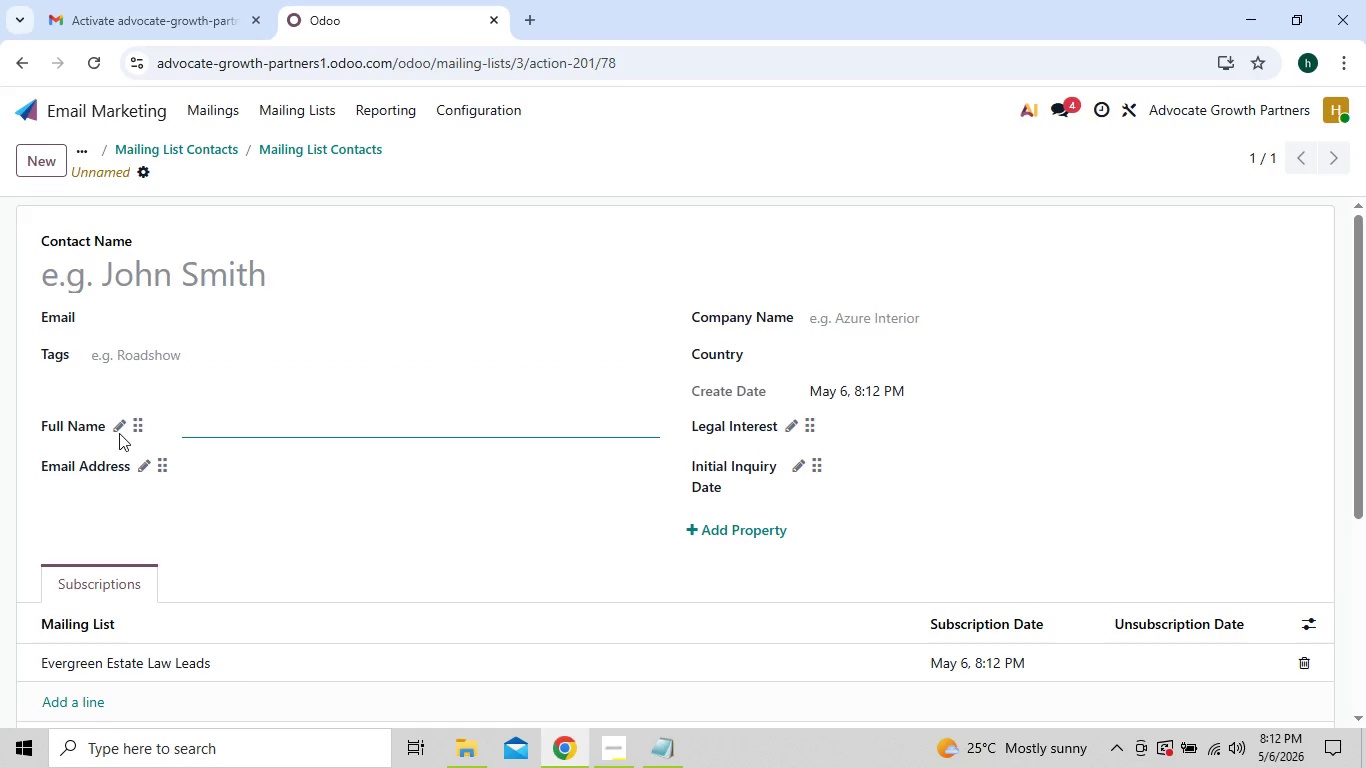 
left_click([119, 433])
 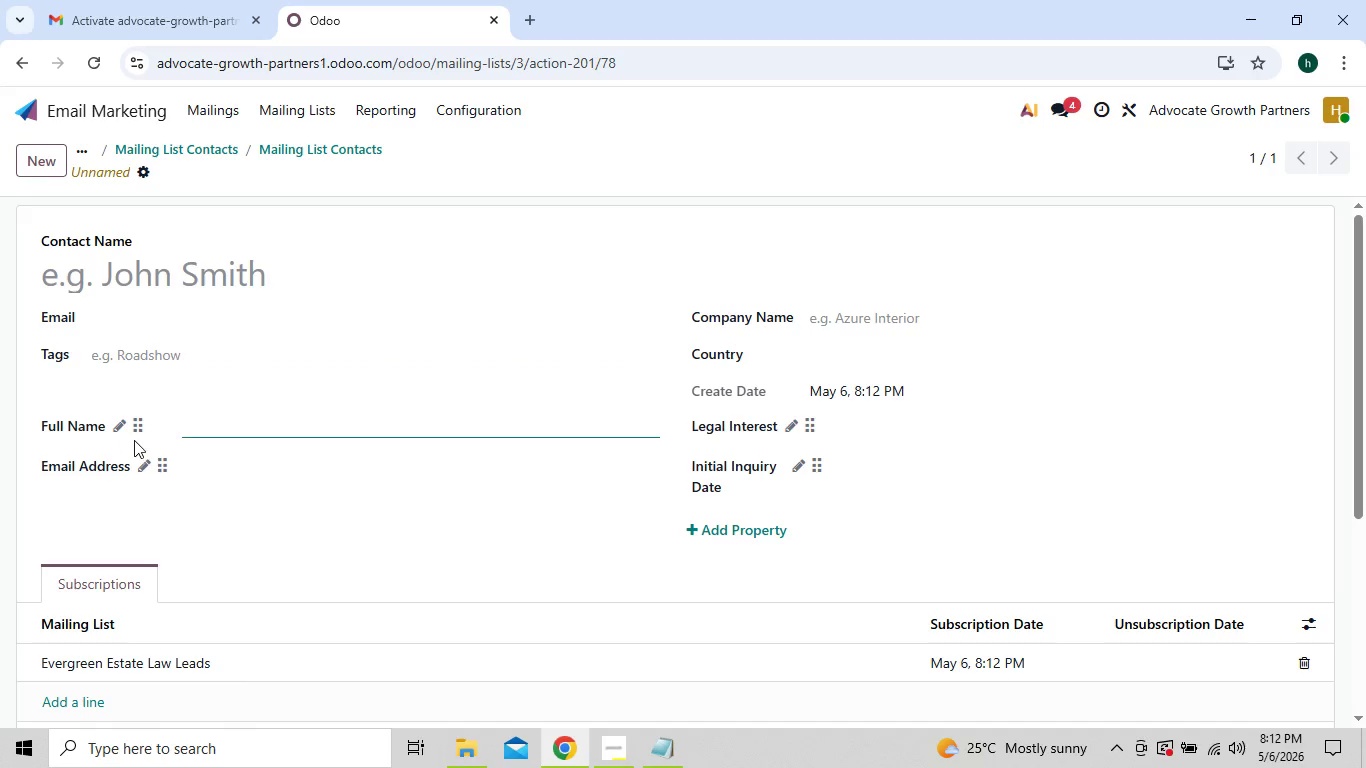 
left_click([150, 453])
 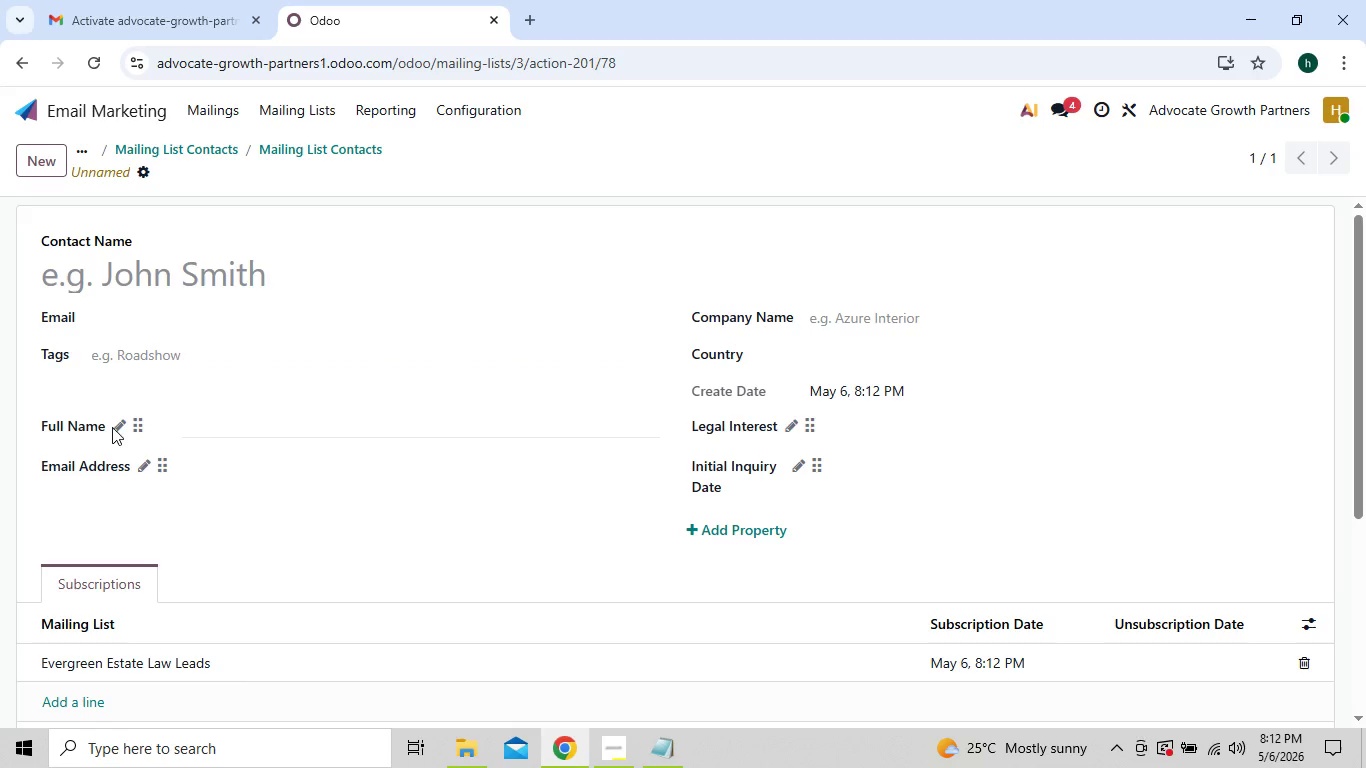 
left_click([112, 427])
 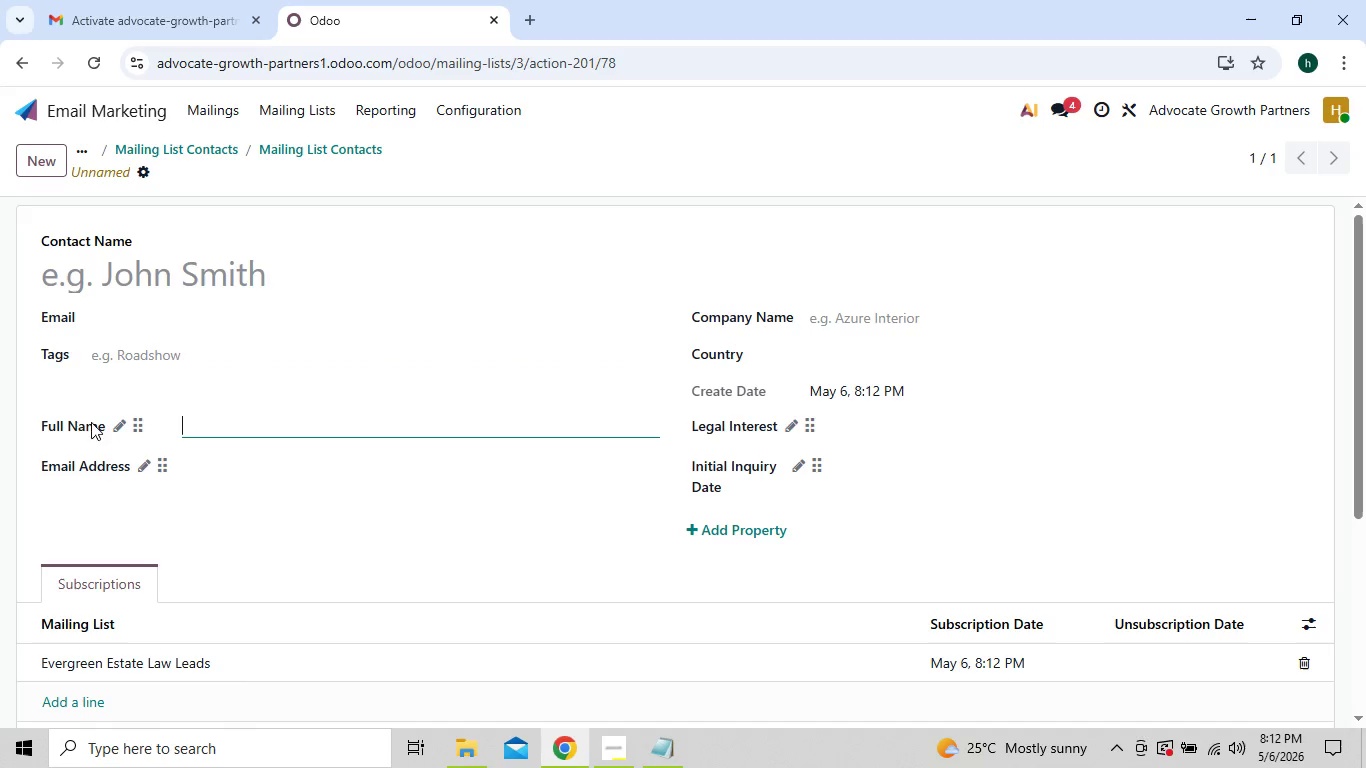 
left_click([111, 425])
 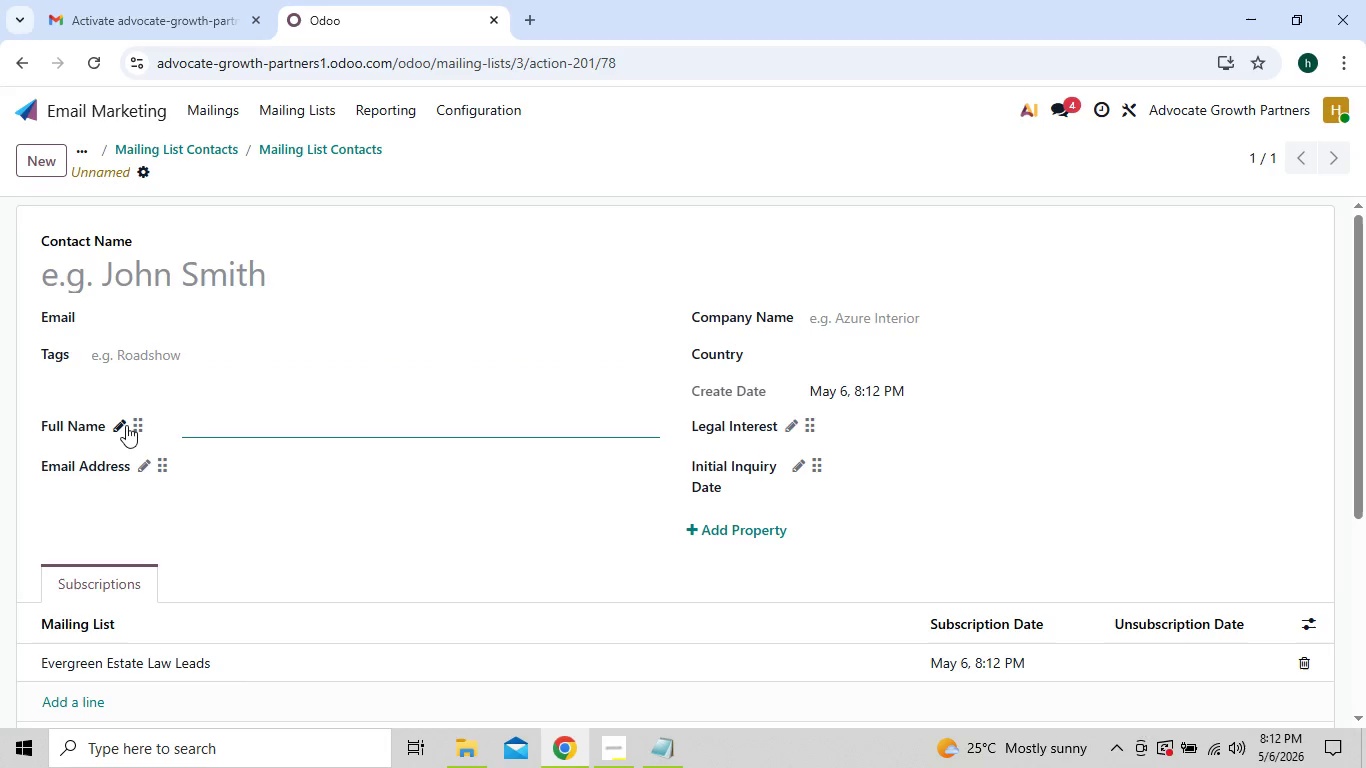 
left_click([126, 425])
 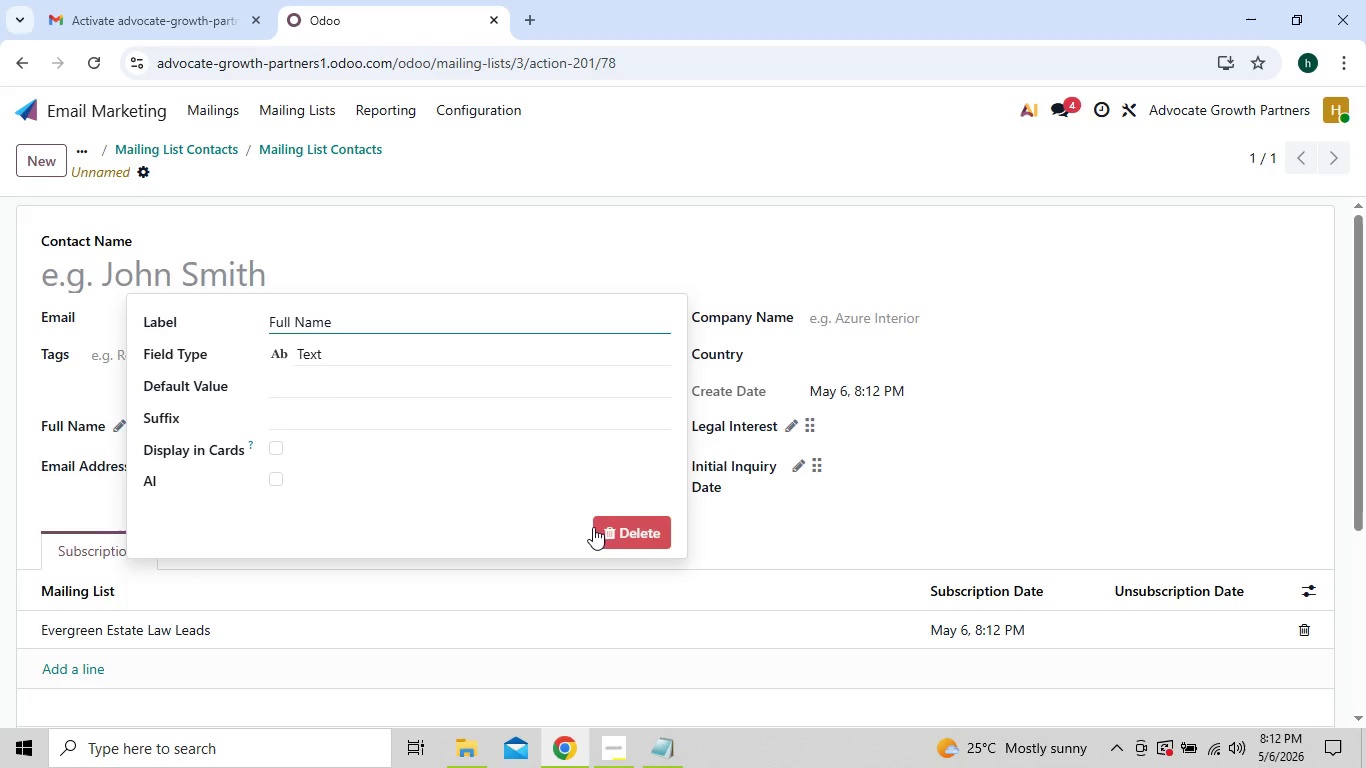 
left_click([614, 539])
 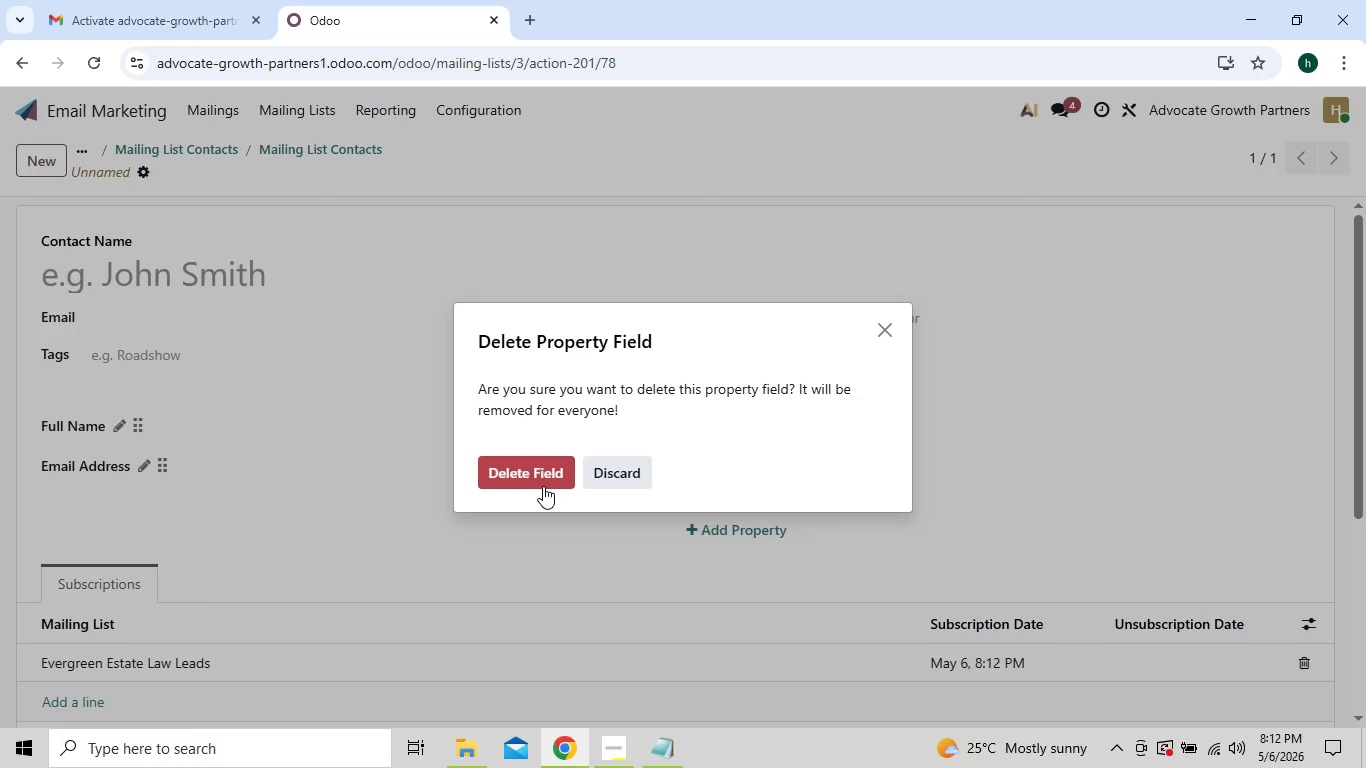 
left_click([543, 486])
 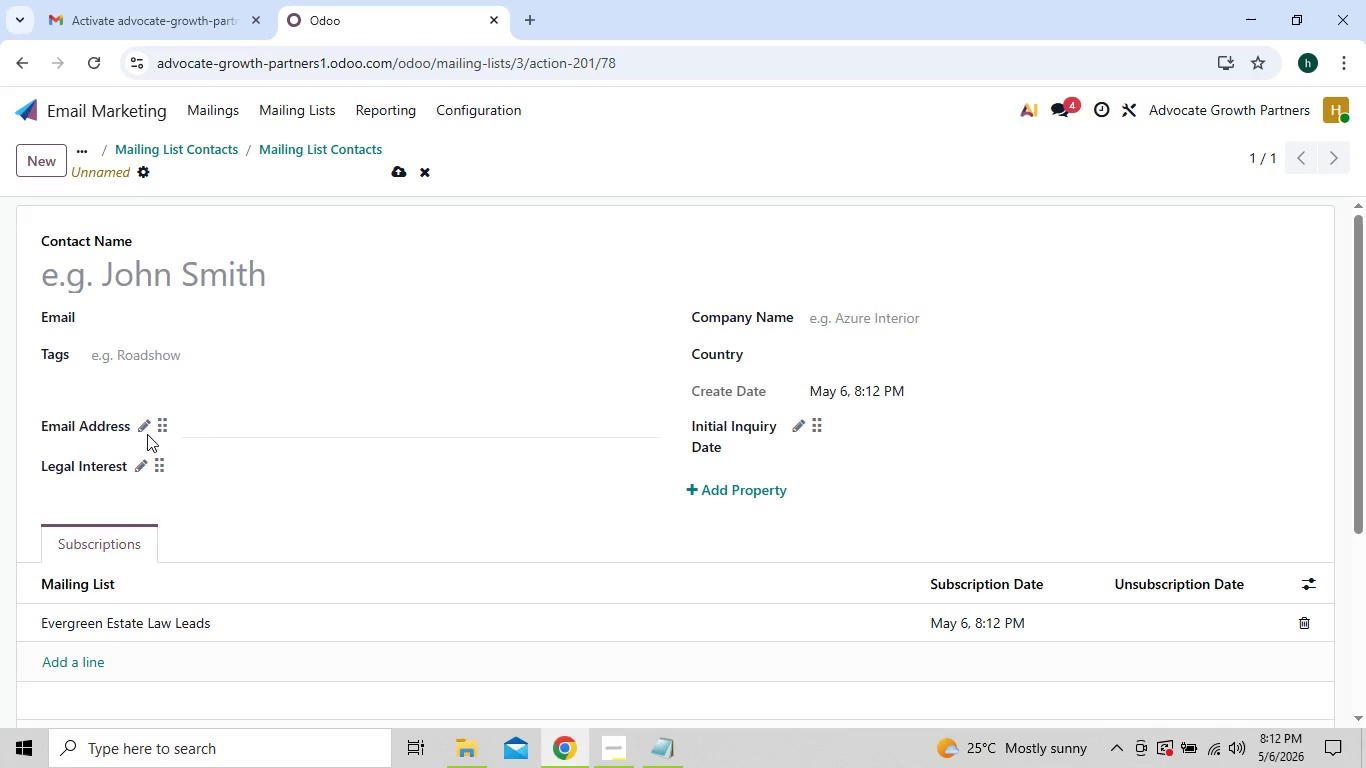 
left_click([144, 428])
 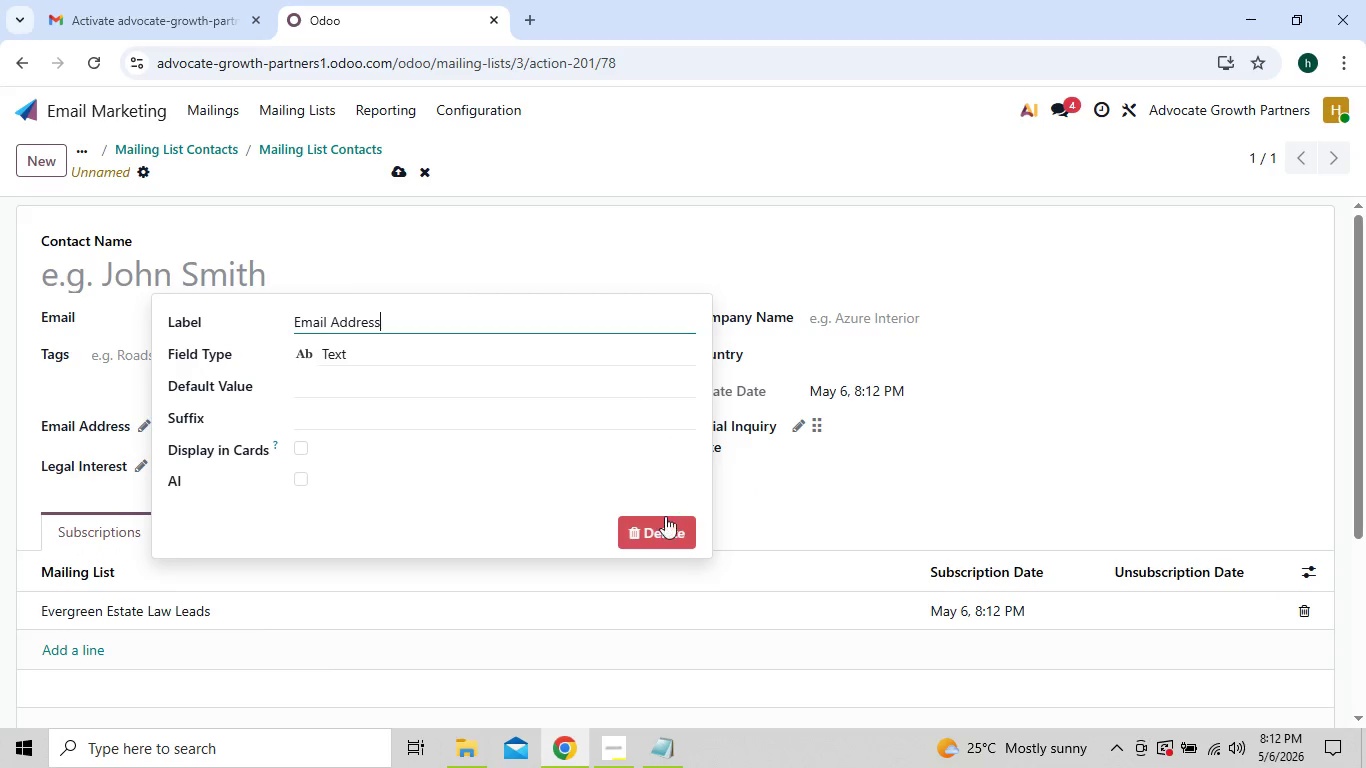 
left_click([660, 528])
 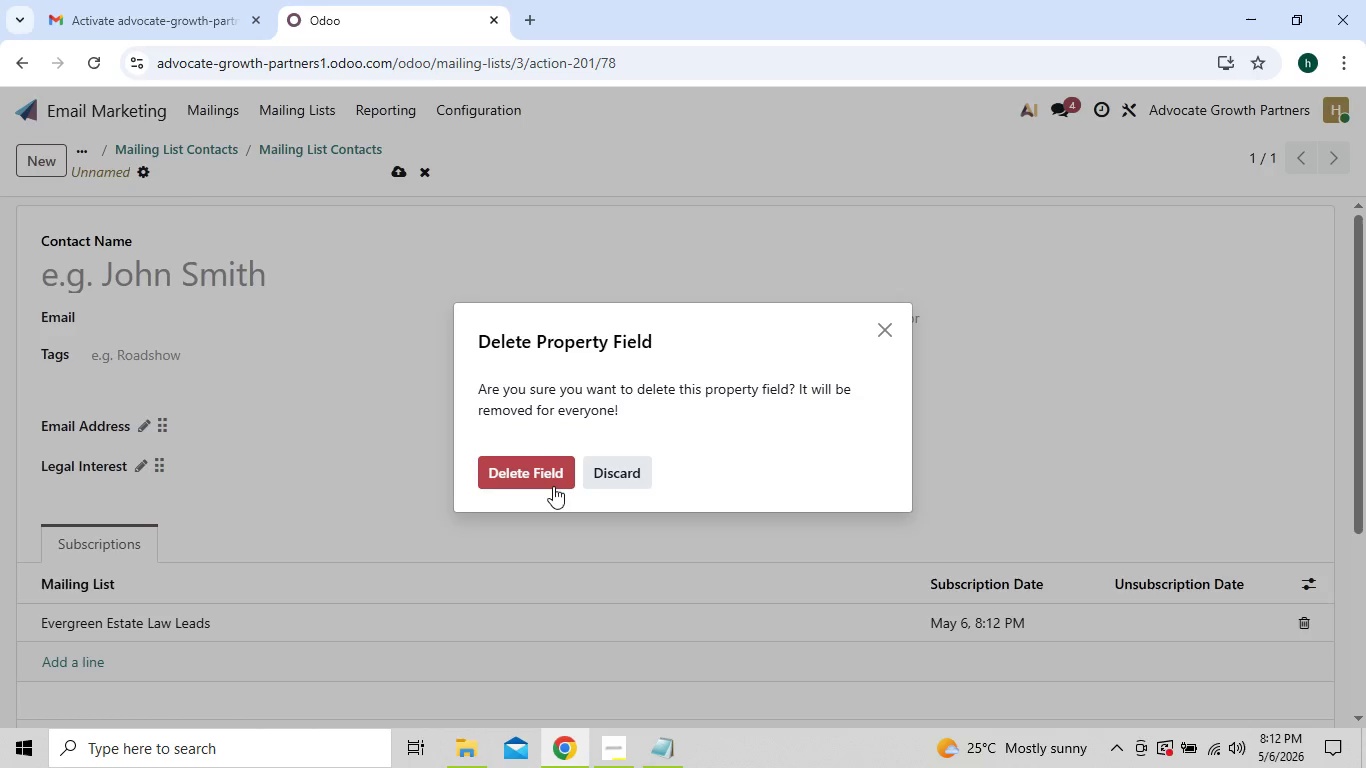 
left_click([548, 486])
 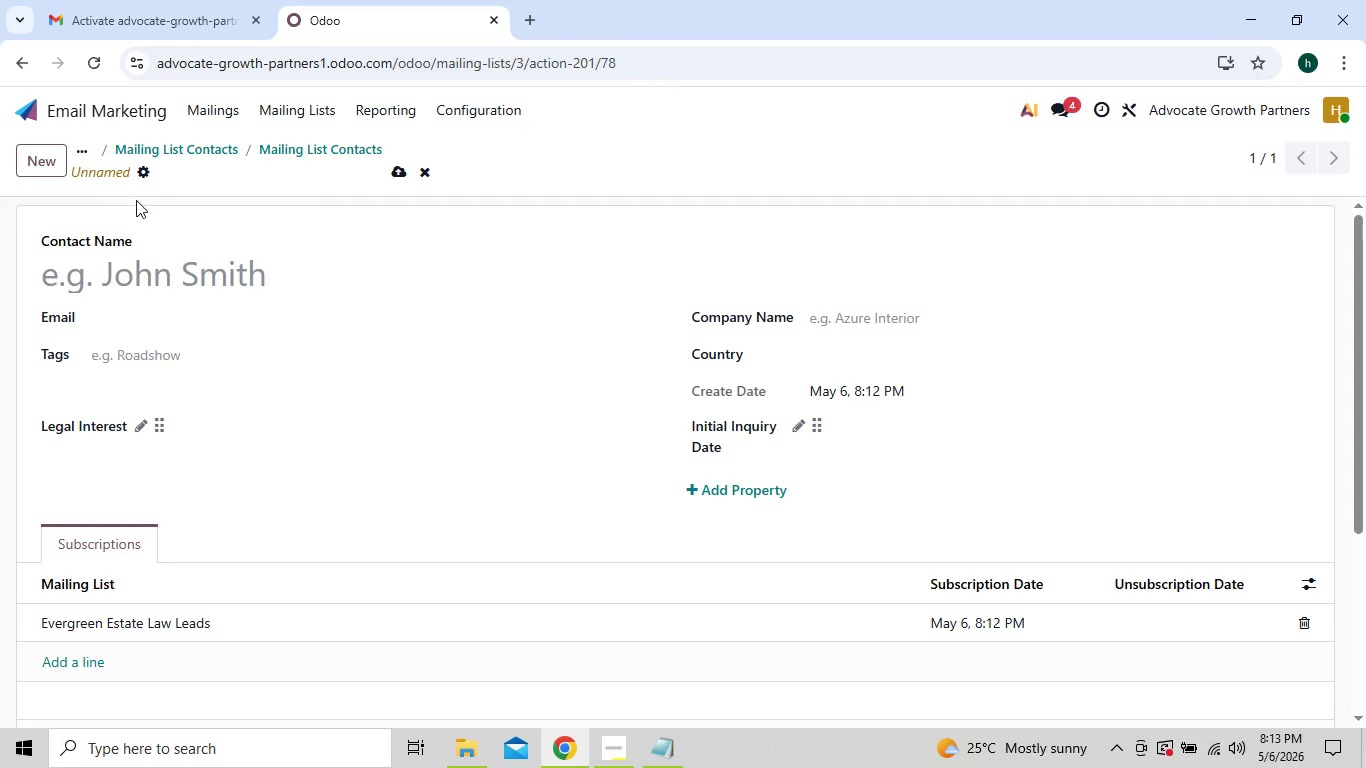 
mouse_move([113, 176])
 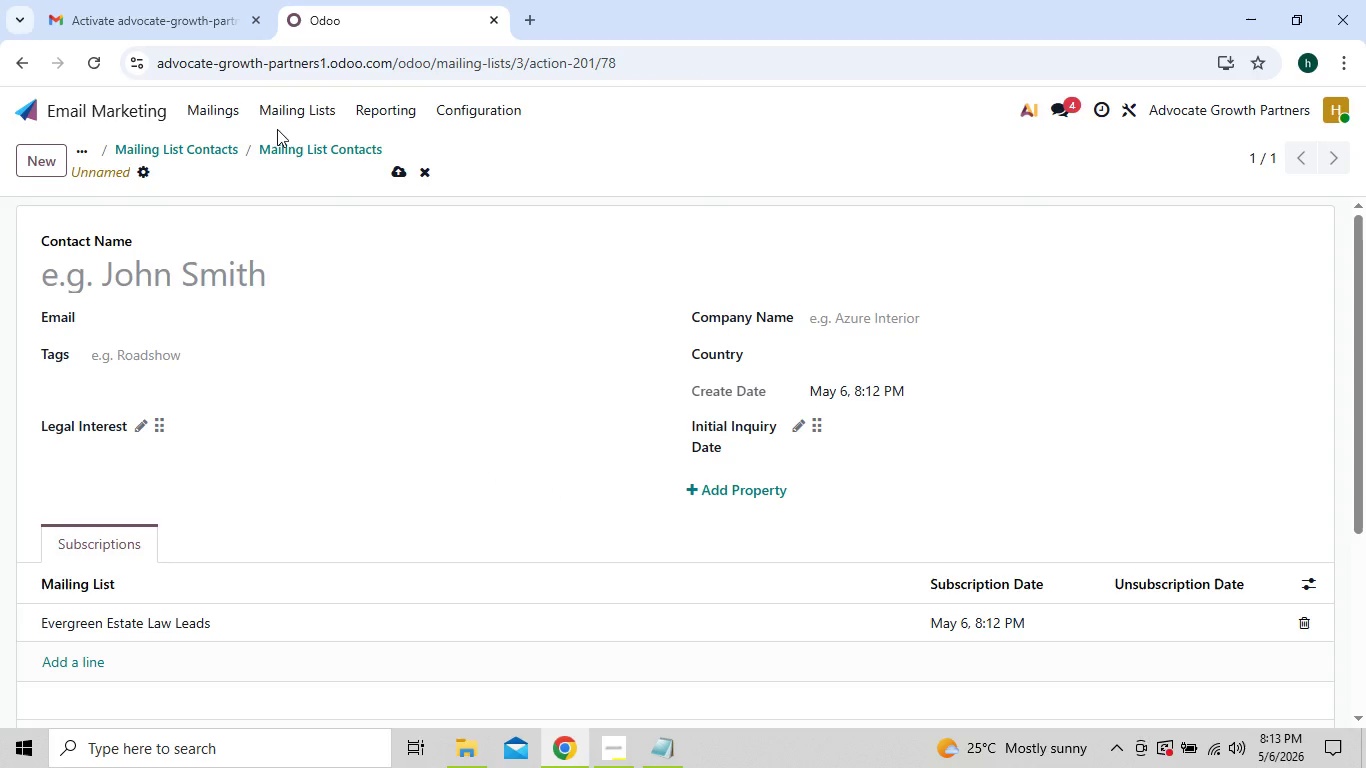 
left_click([280, 121])
 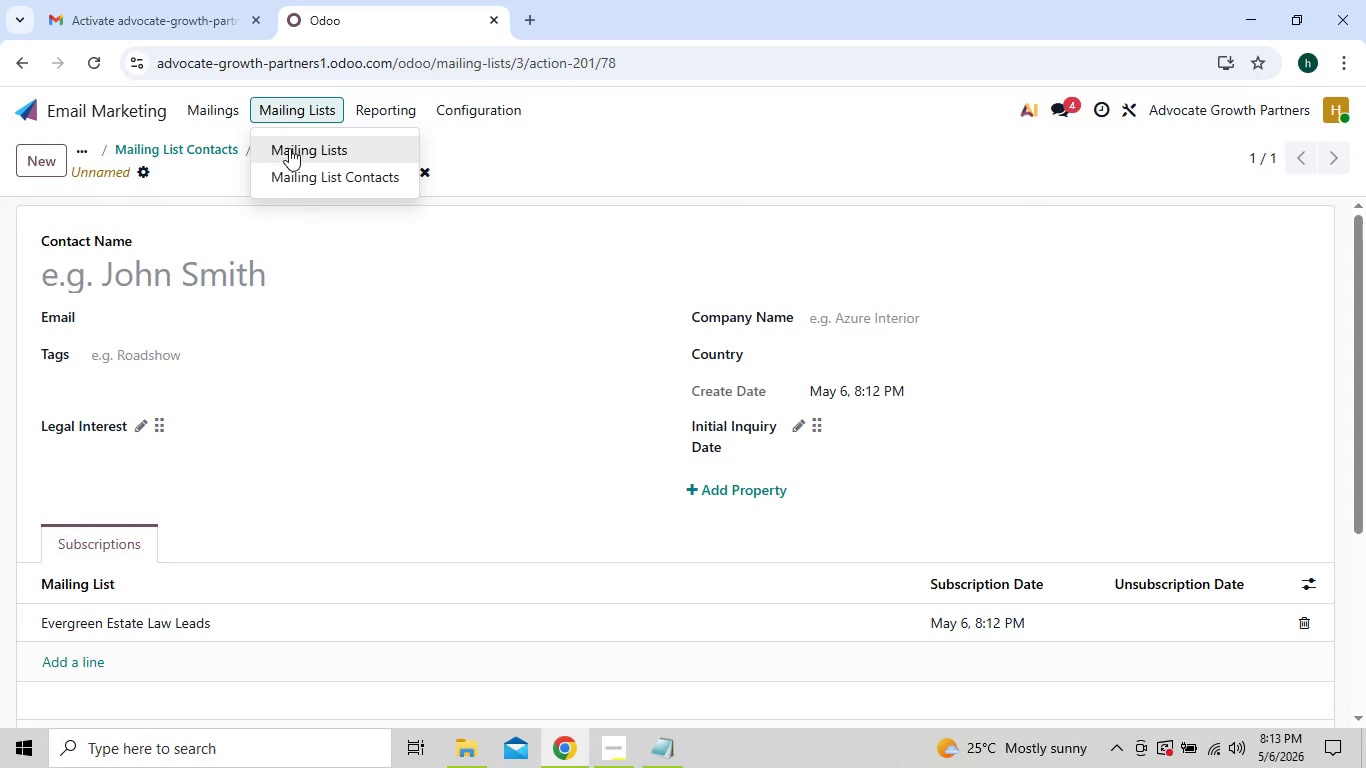 
left_click([289, 148])